 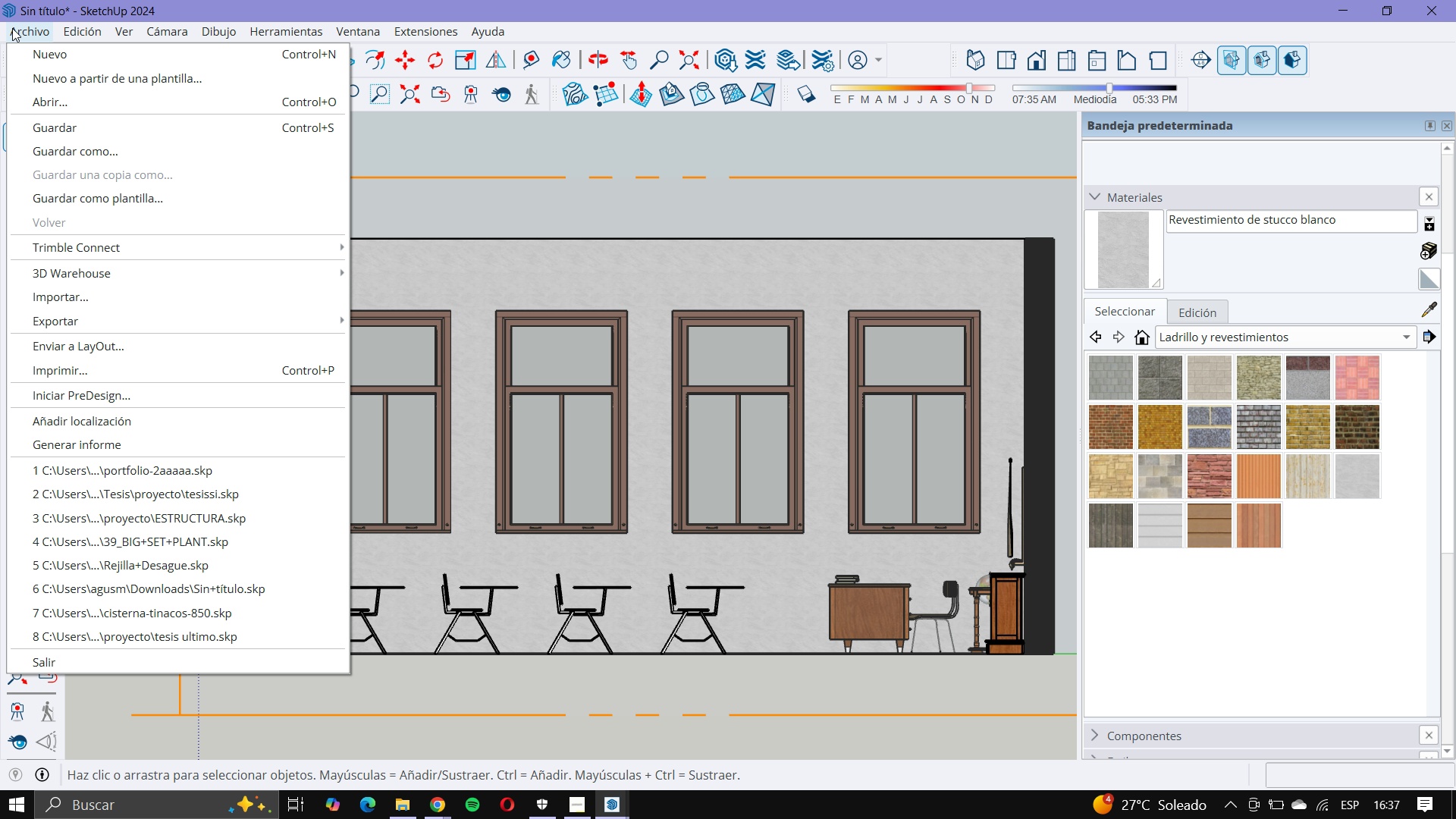 
left_click([140, 155])
 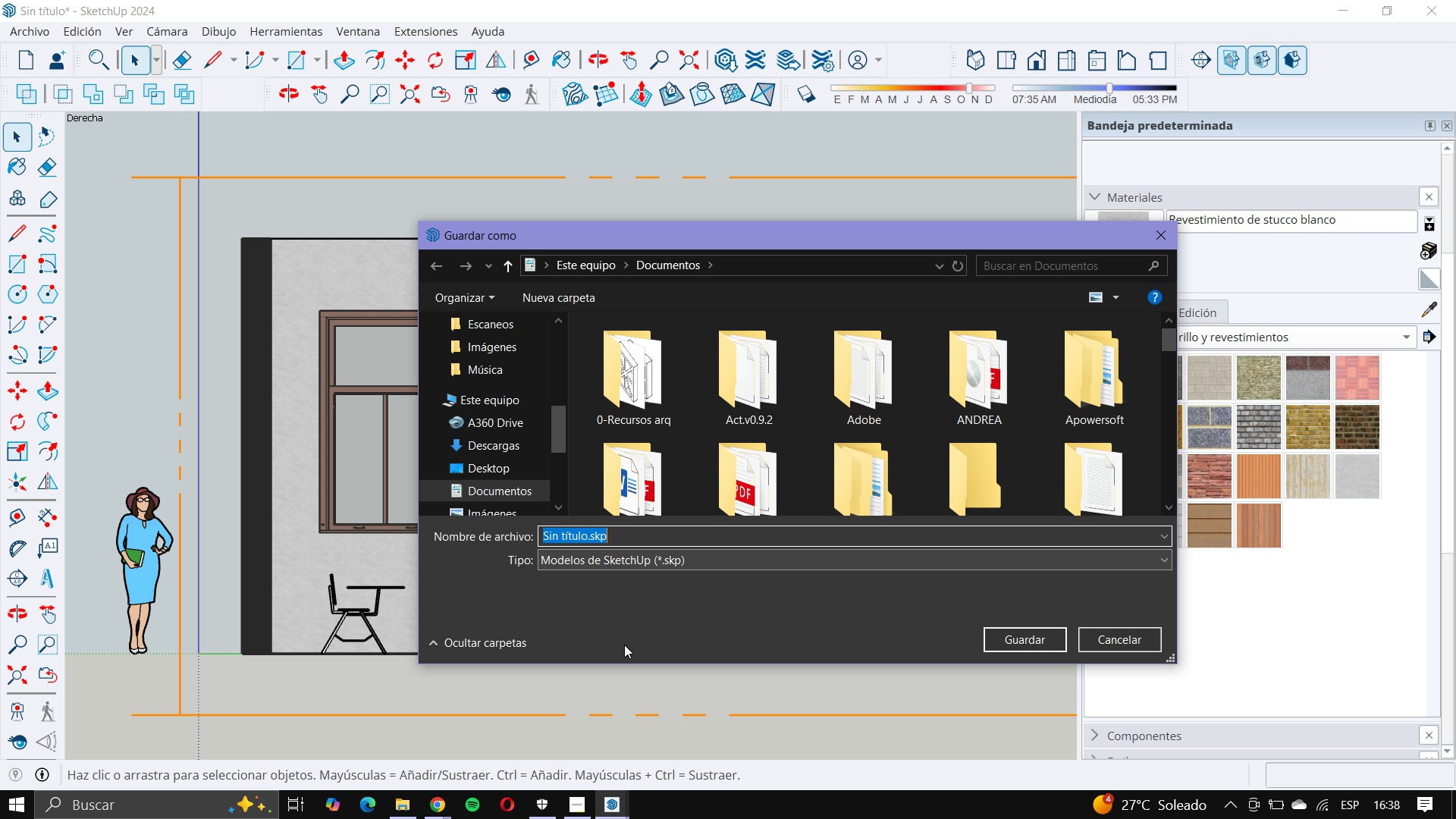 
wait(5.54)
 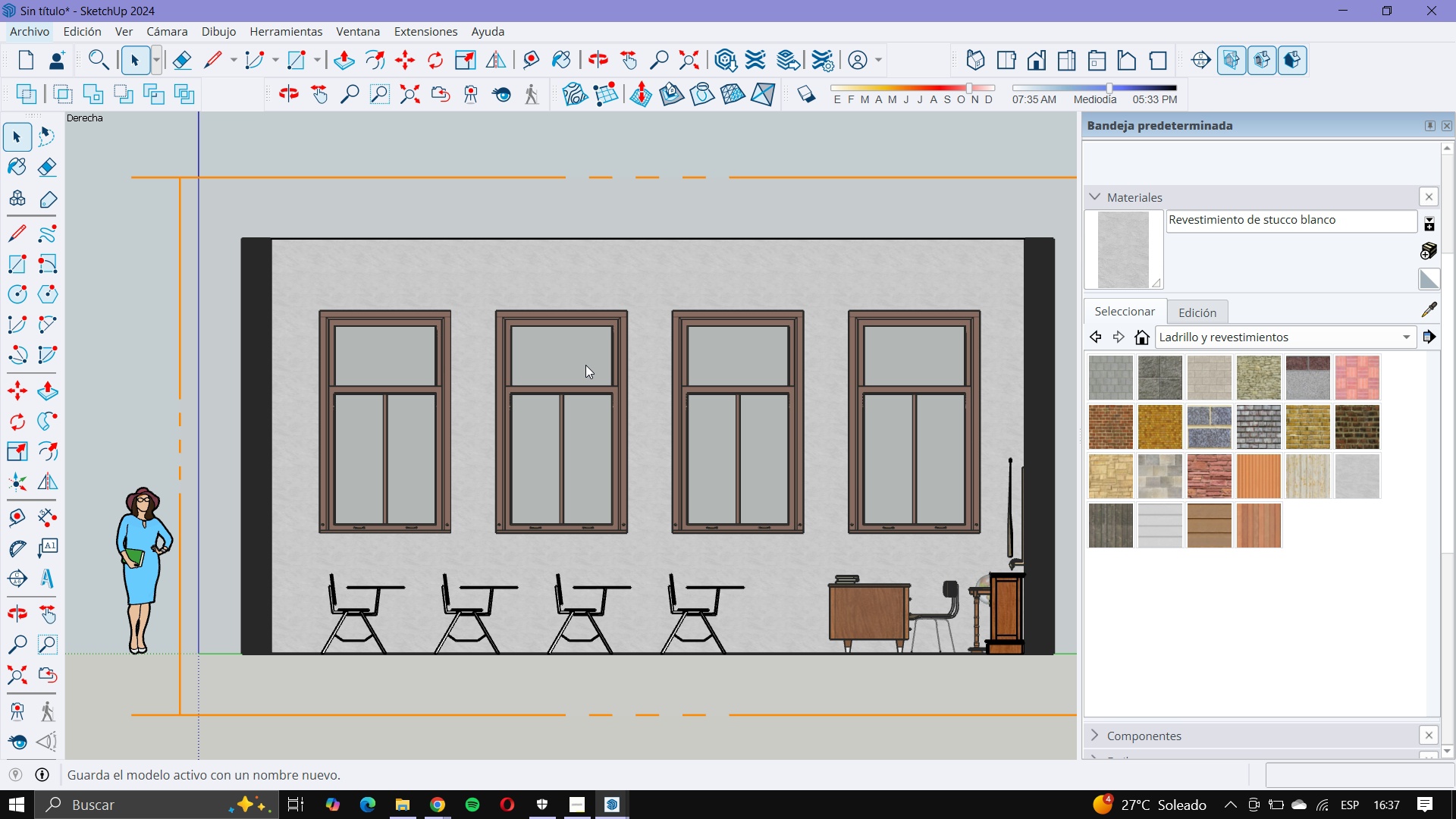 
double_click([336, 716])
 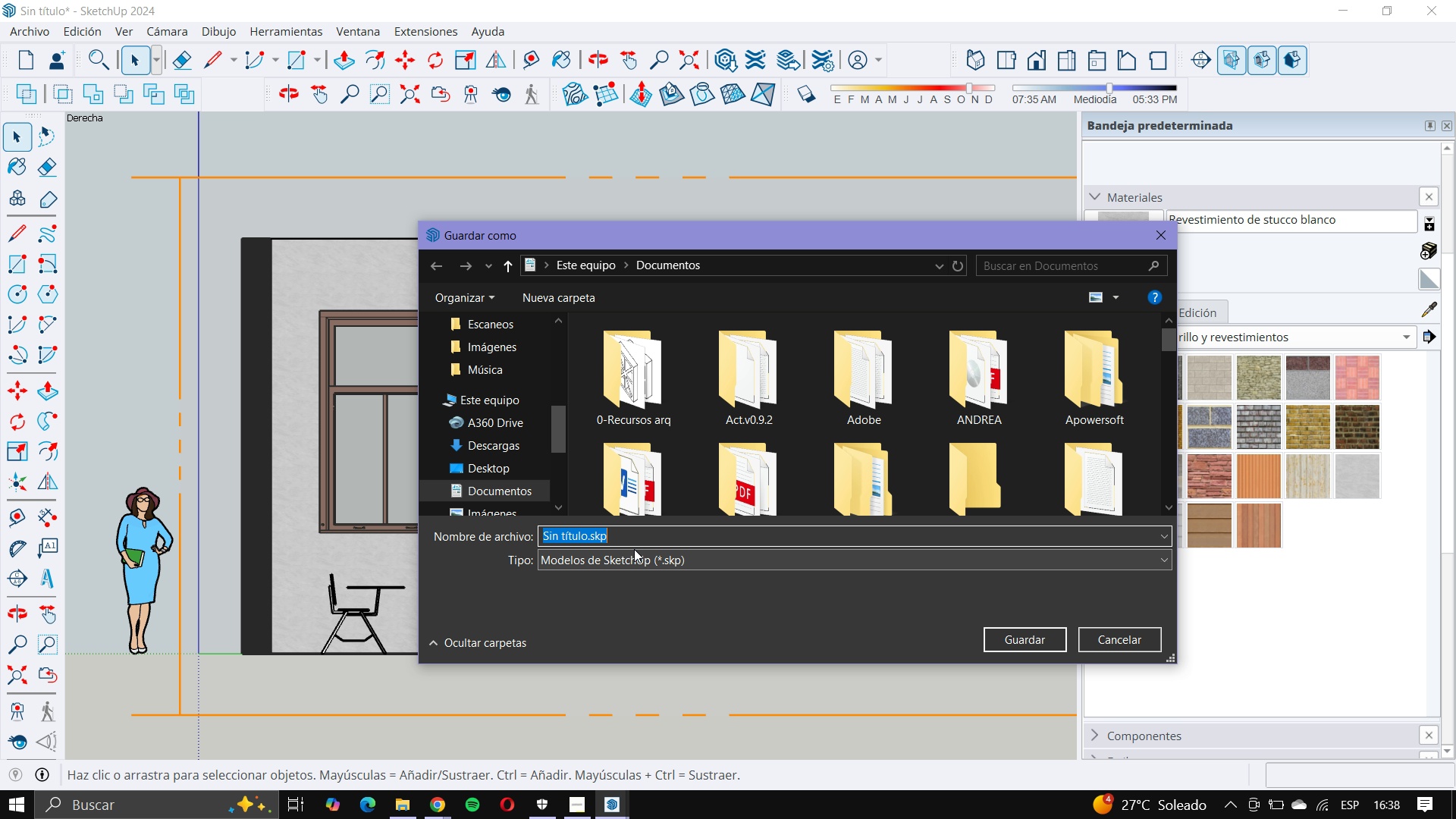 
left_click([584, 531])
 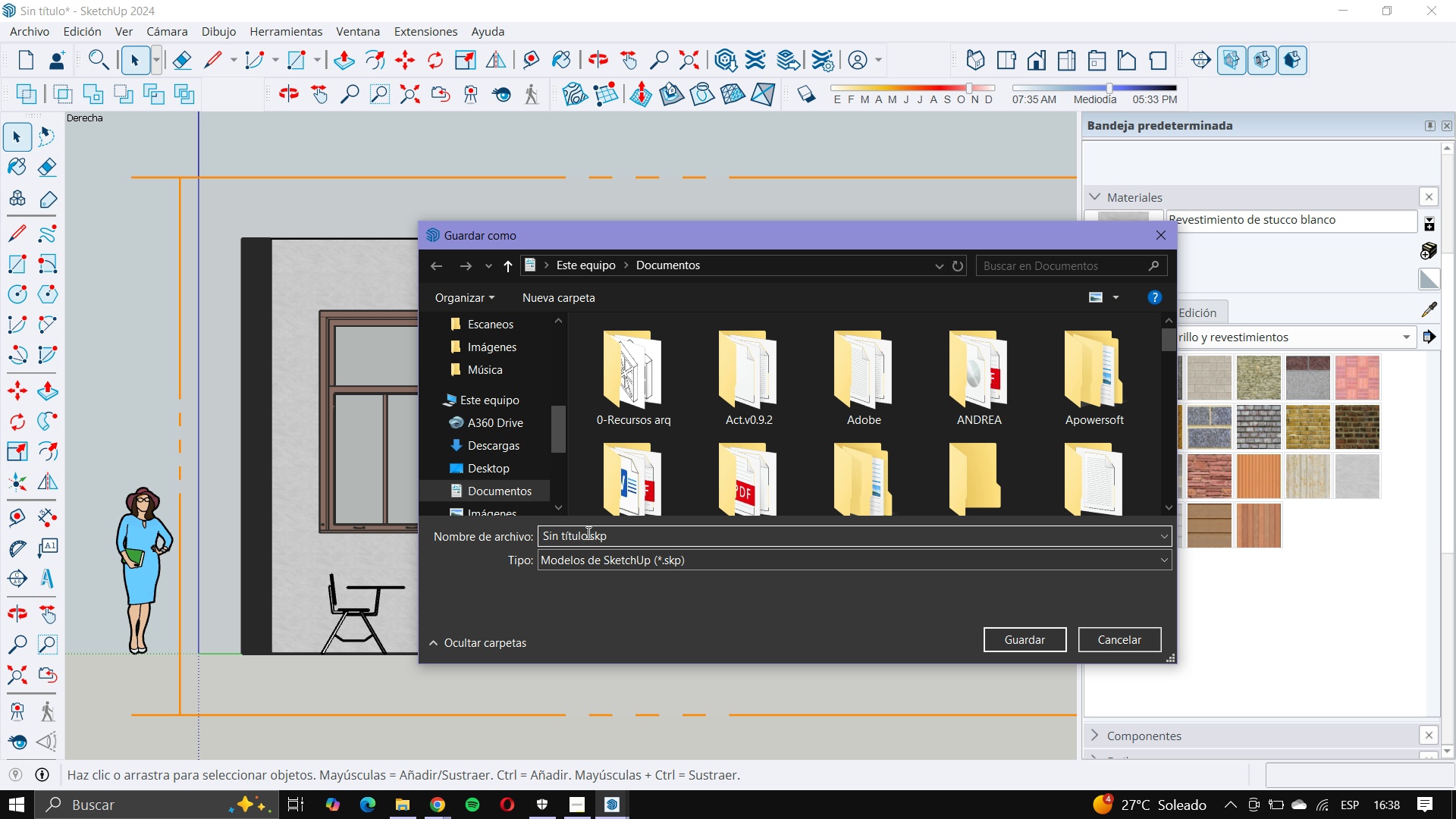 
left_click_drag(start_coordinate=[588, 535], to_coordinate=[466, 536])
 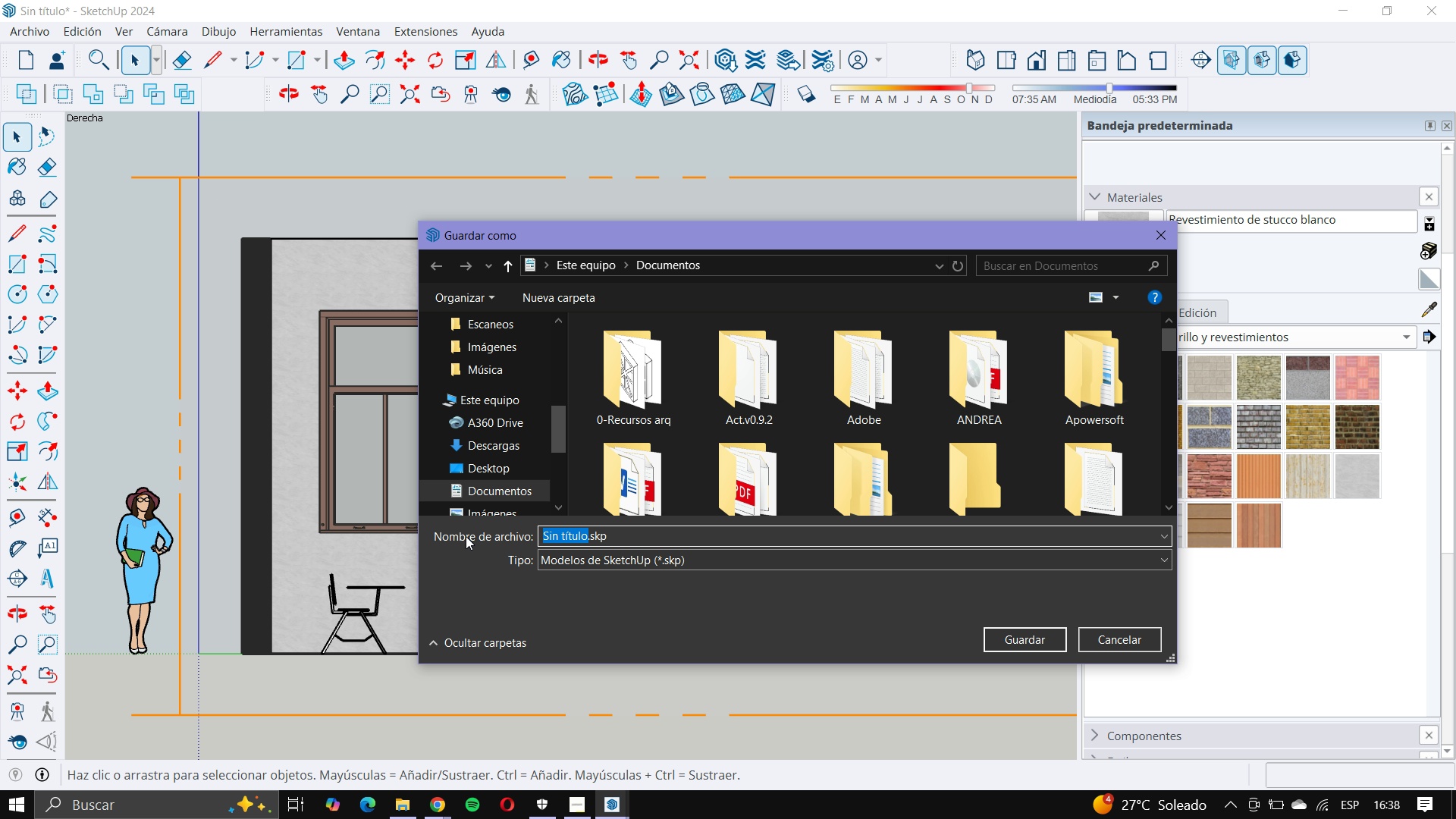 
type(histyo)
key(Backspace)
key(Backspace)
type(oricalschool)
key(Backspace)
key(Backspace)
key(Backspace)
key(Backspace)
key(Backspace)
key(Backspace)
type(cal)
key(Backspace)
key(Backspace)
key(Backspace)
type(-classoom)
 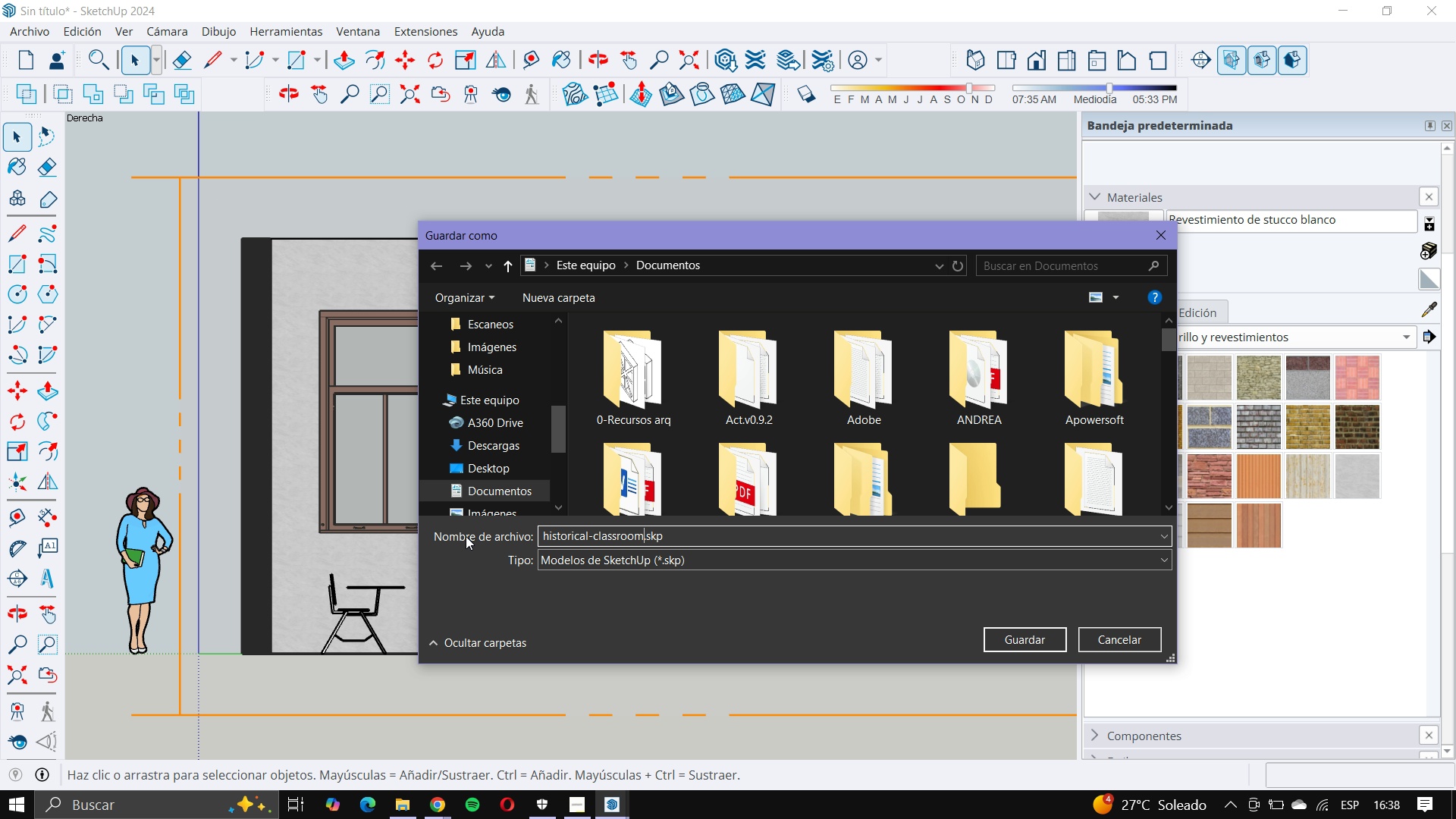 
hold_key(key=R, duration=26.57)
 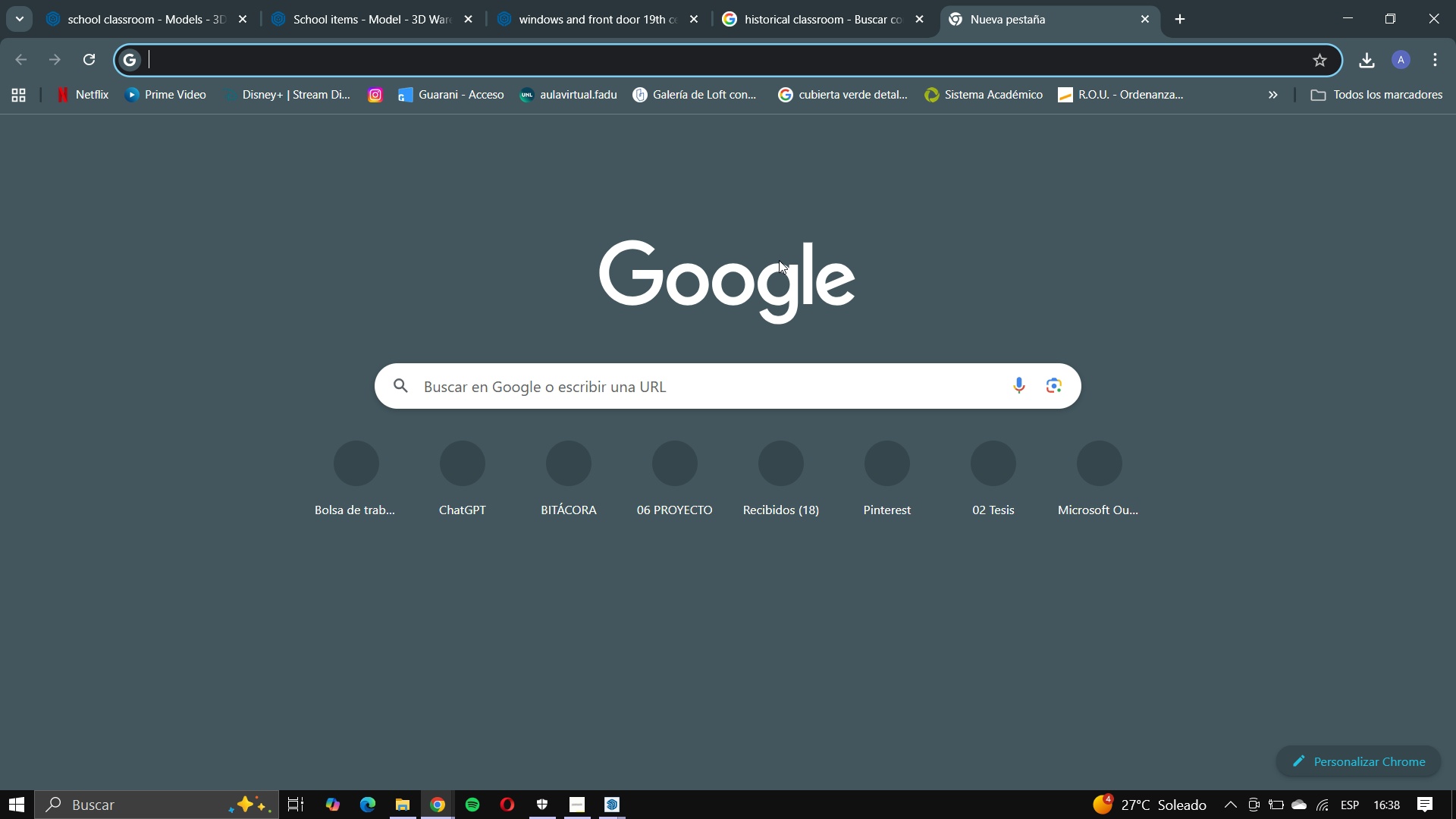 
key(Enter)
 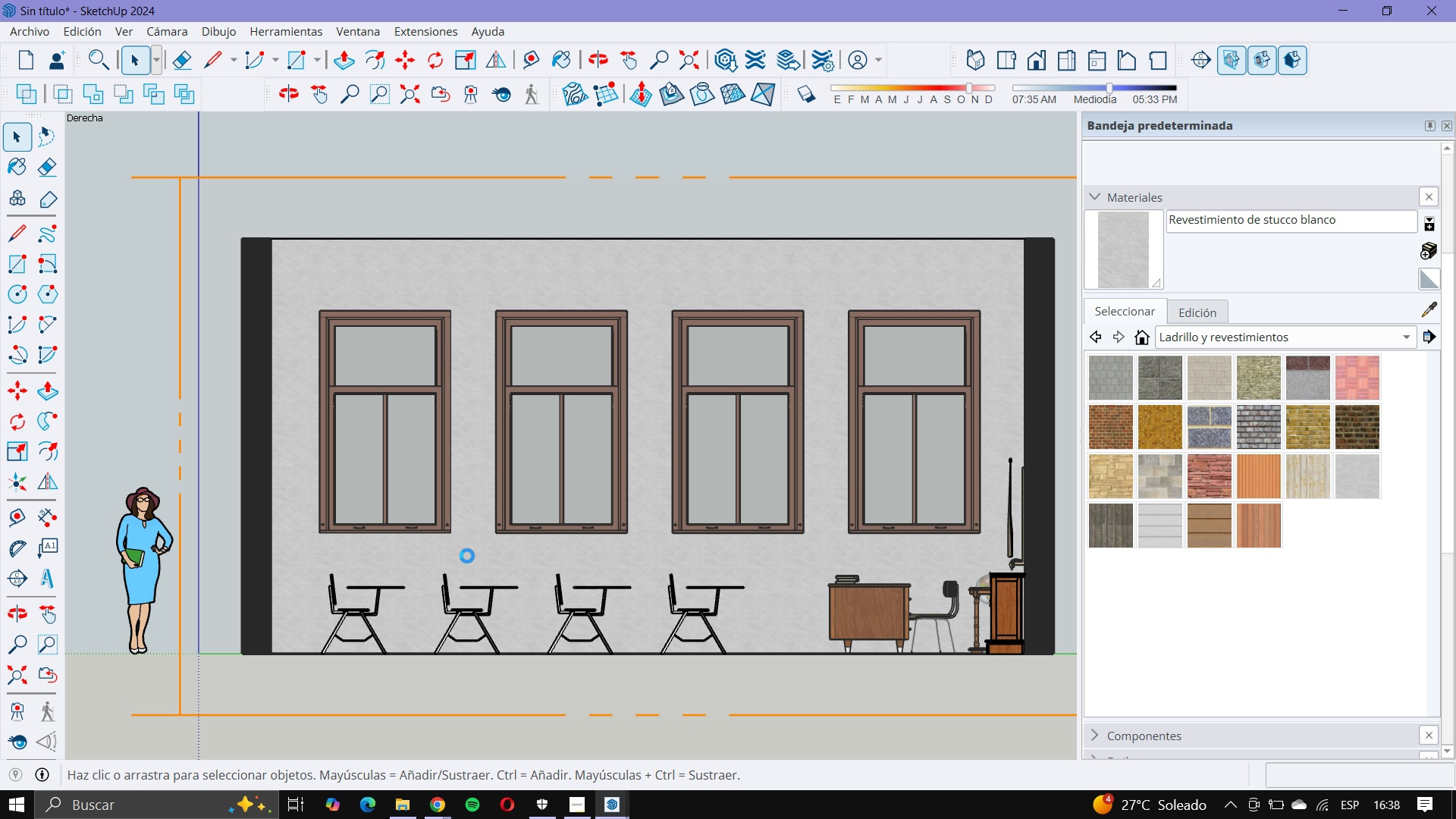 
scroll: coordinate [462, 540], scroll_direction: down, amount: 2.0
 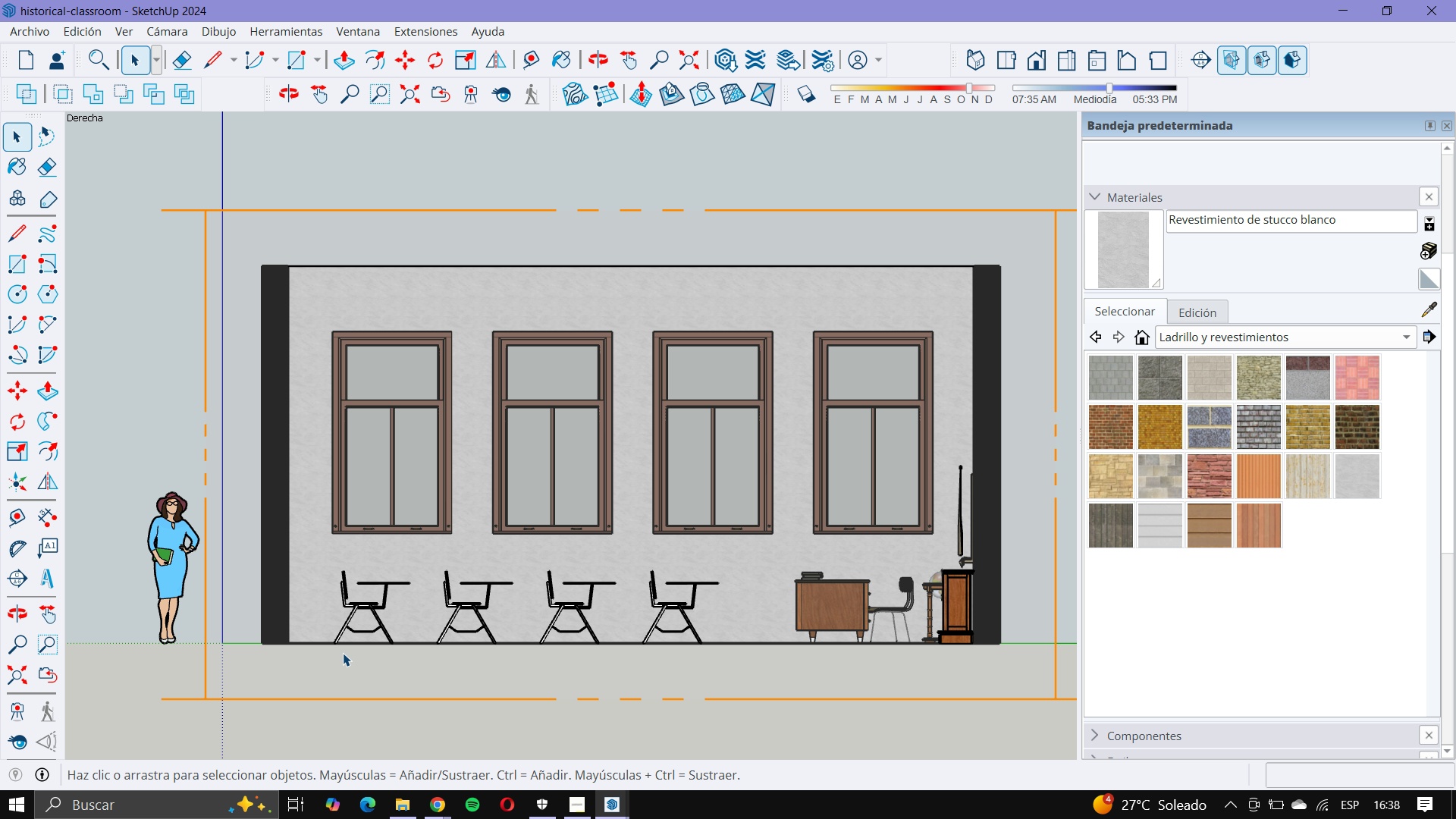 
double_click([326, 701])
 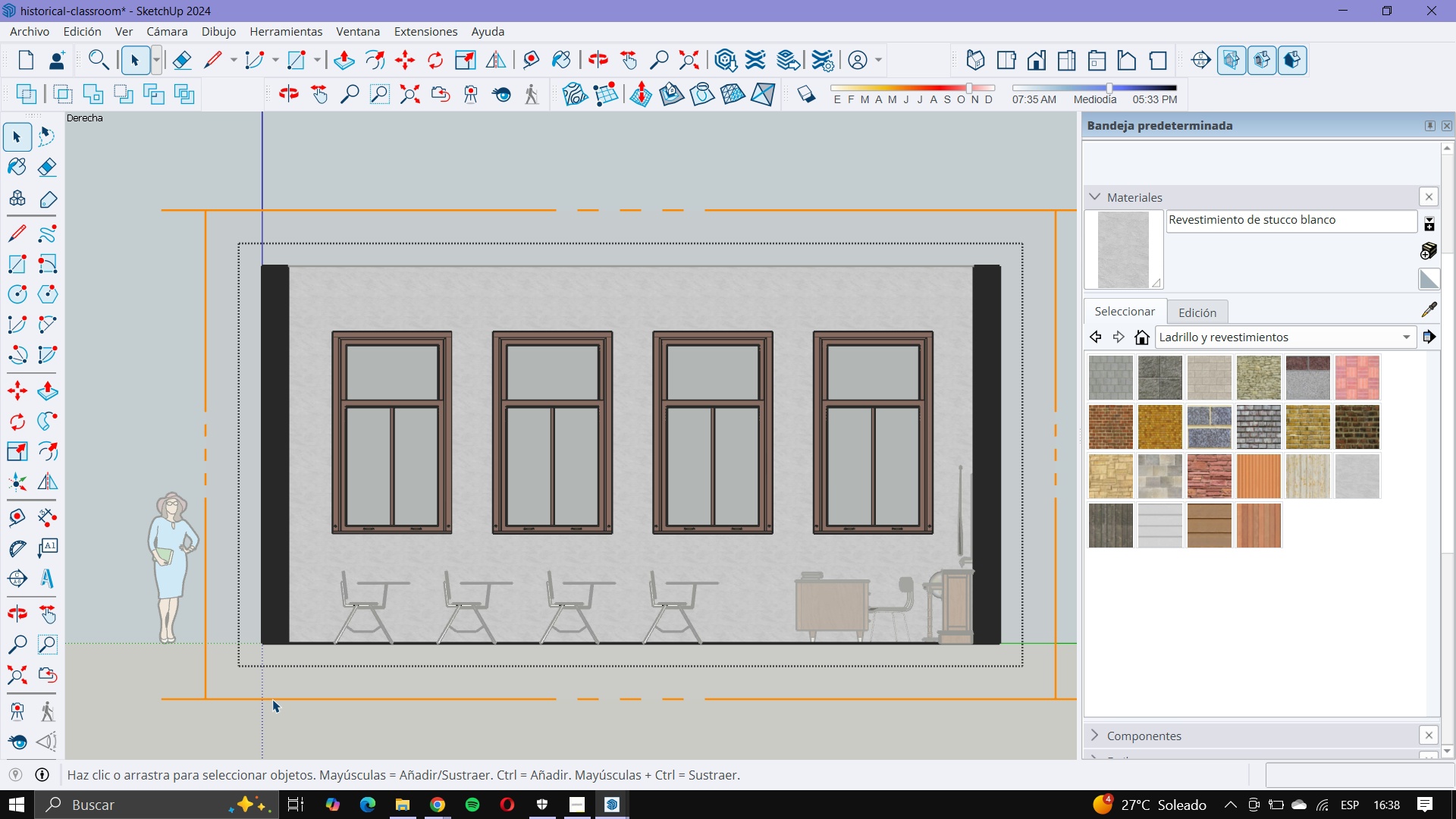 
double_click([272, 699])
 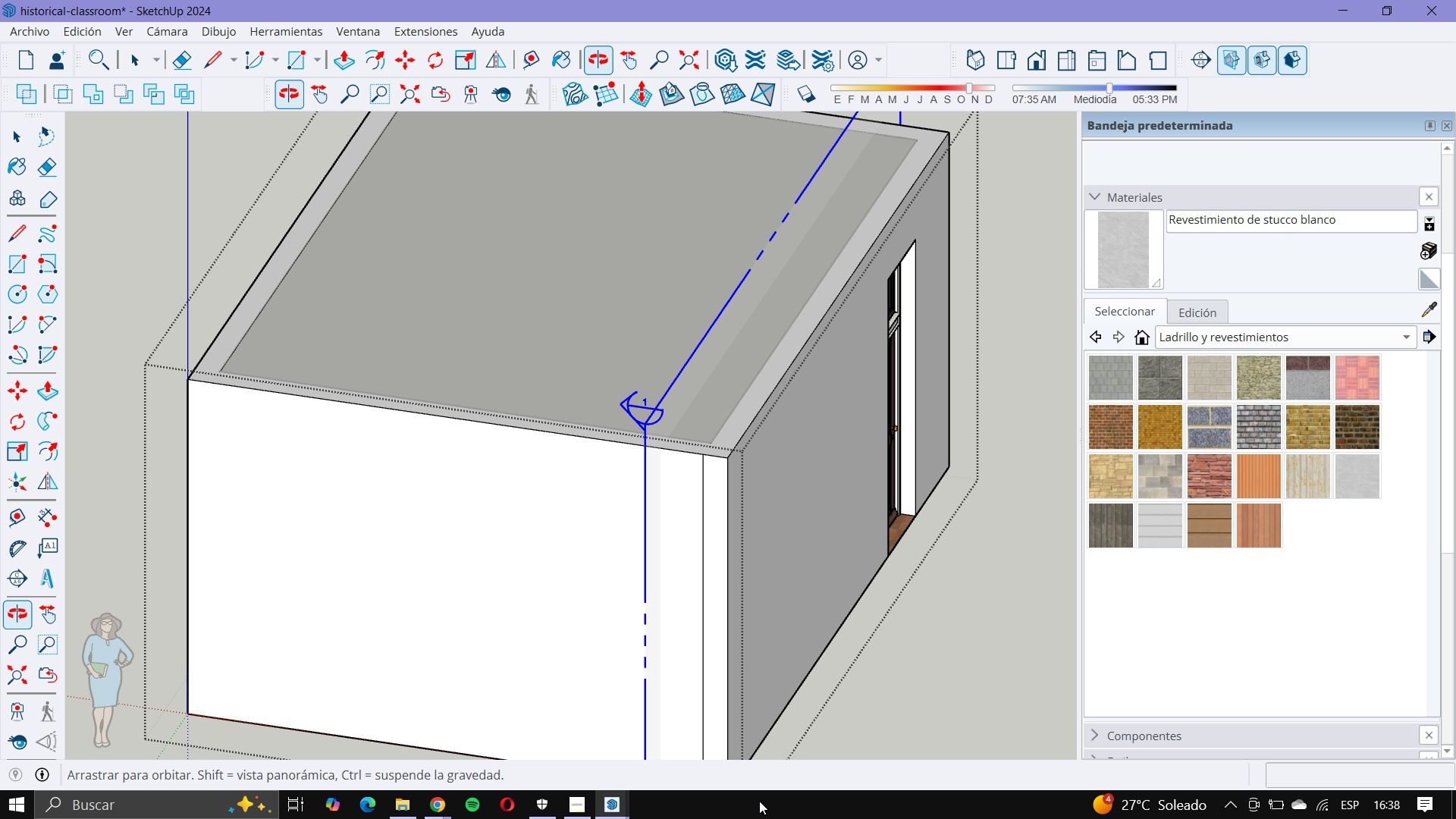 
scroll: coordinate [665, 537], scroll_direction: down, amount: 4.0
 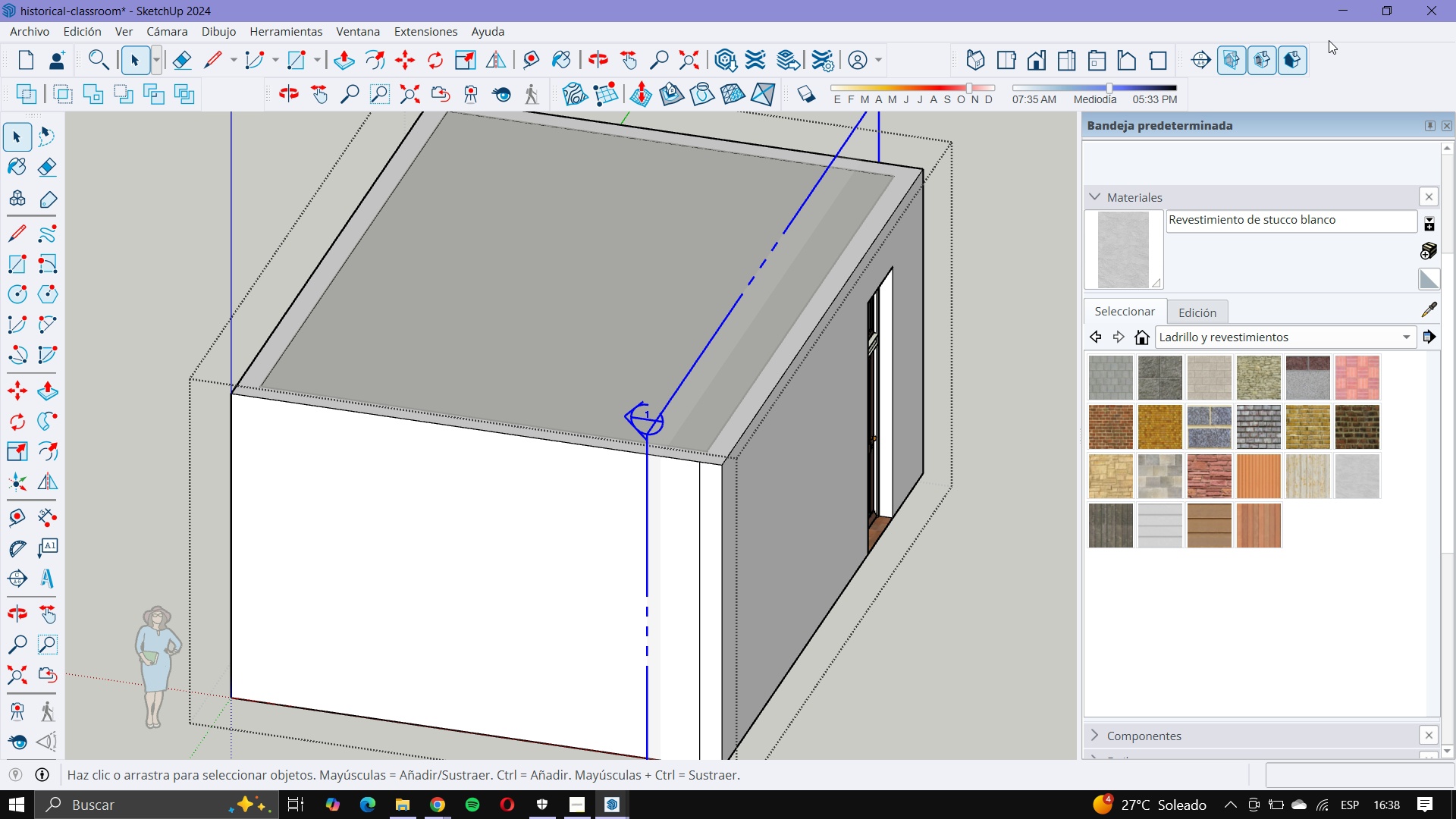 
left_click([1362, 0])